 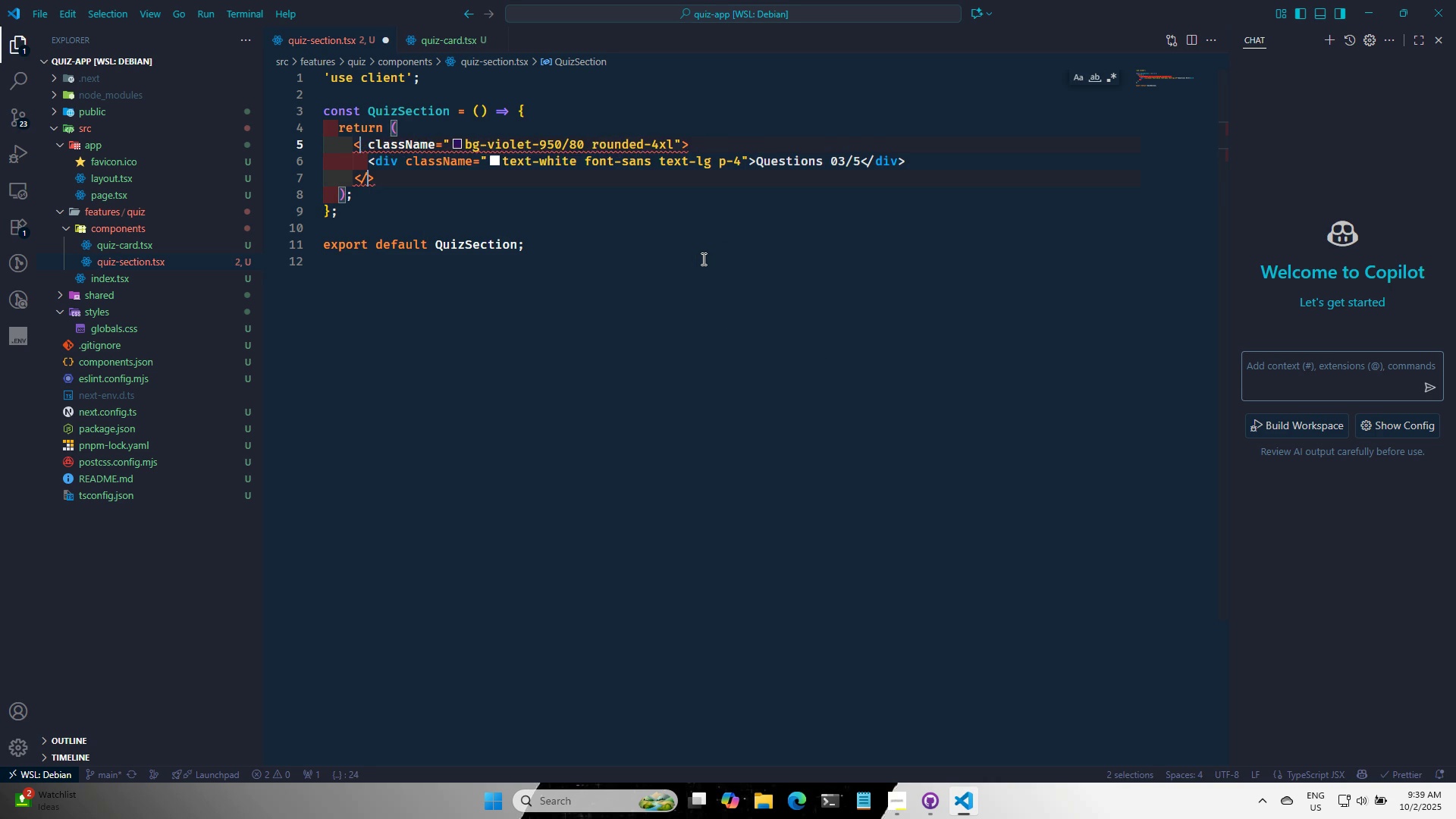 
key(Control+Z)
 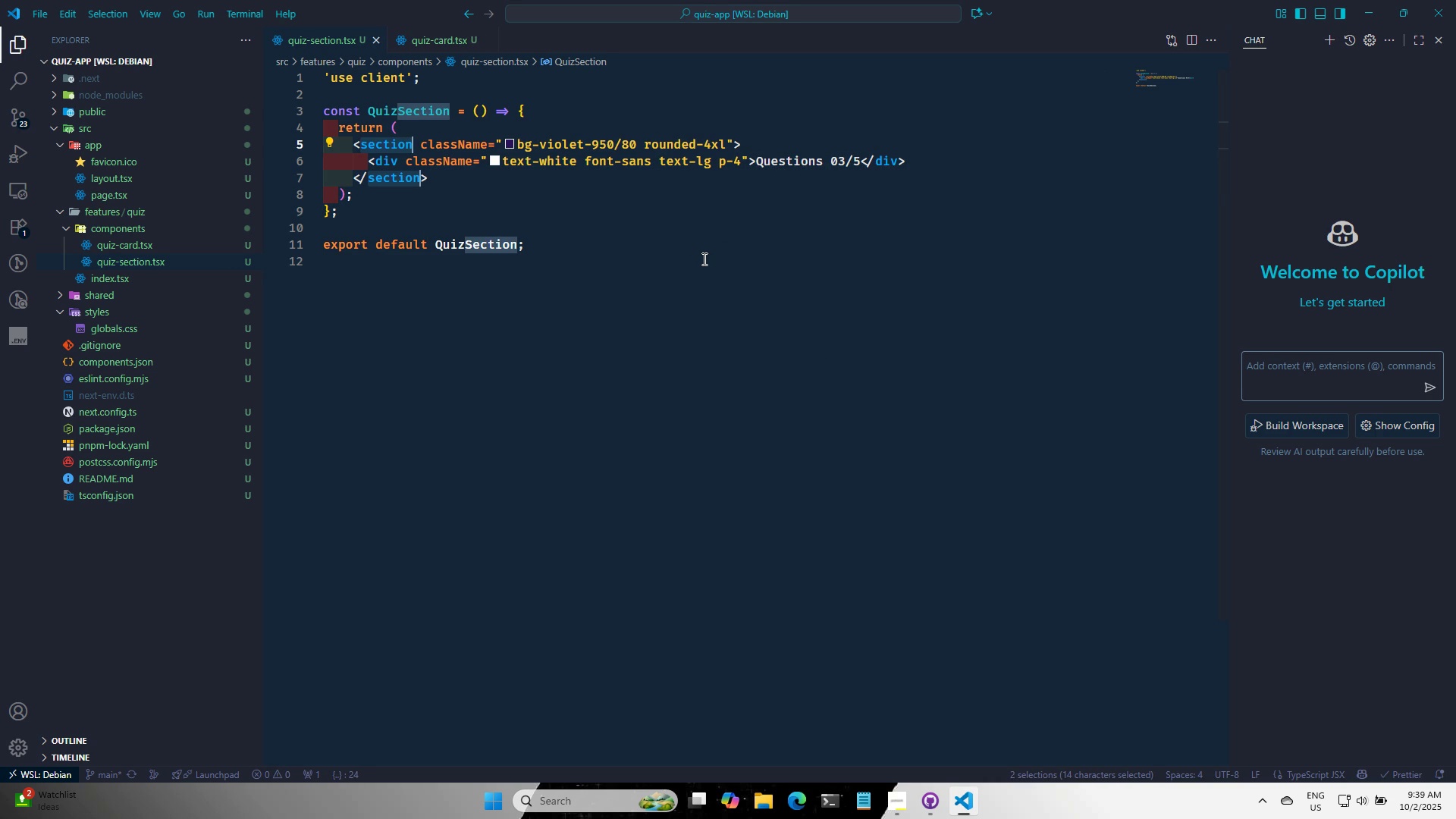 
left_click([706, 255])
 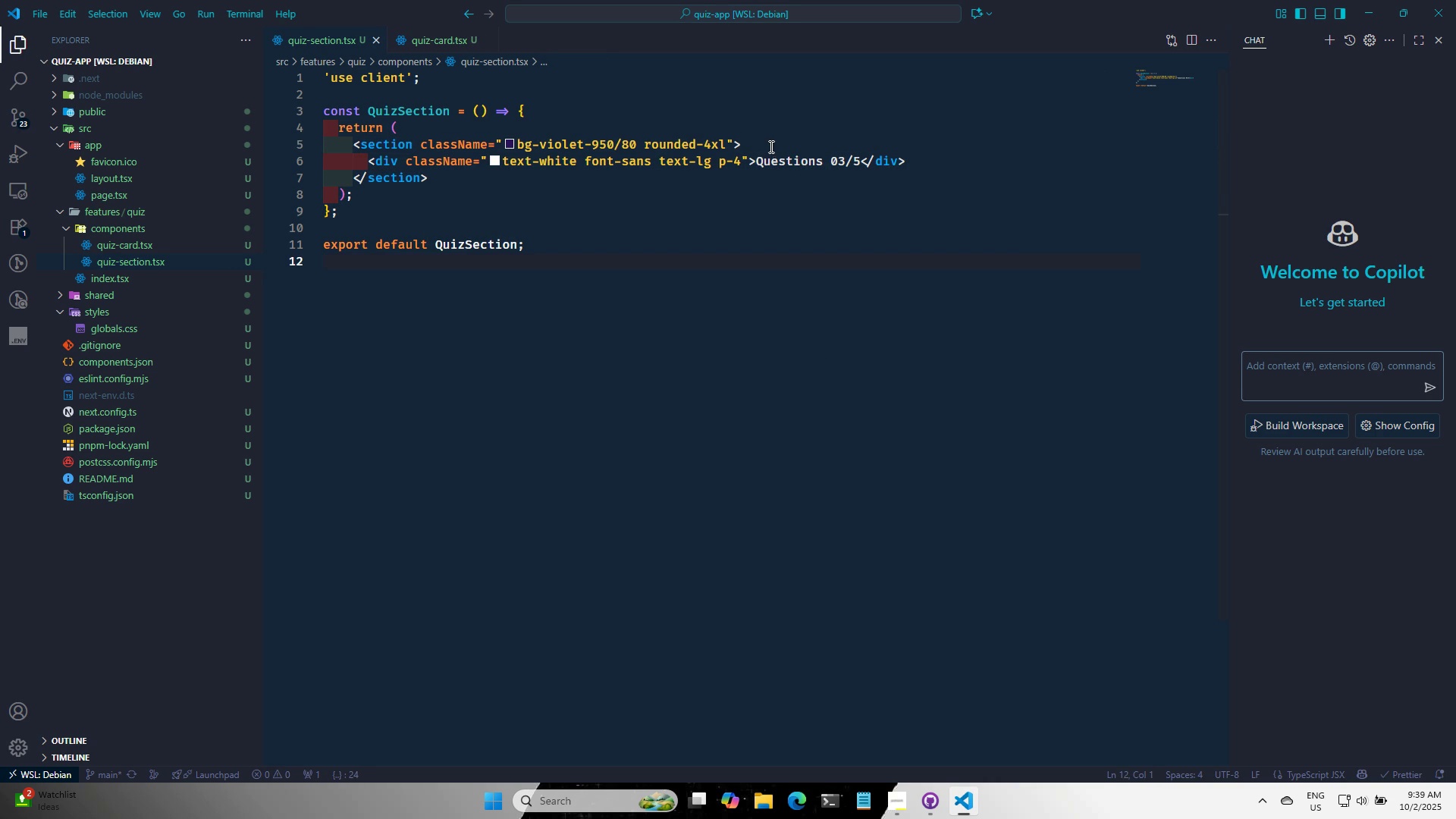 
left_click([770, 146])
 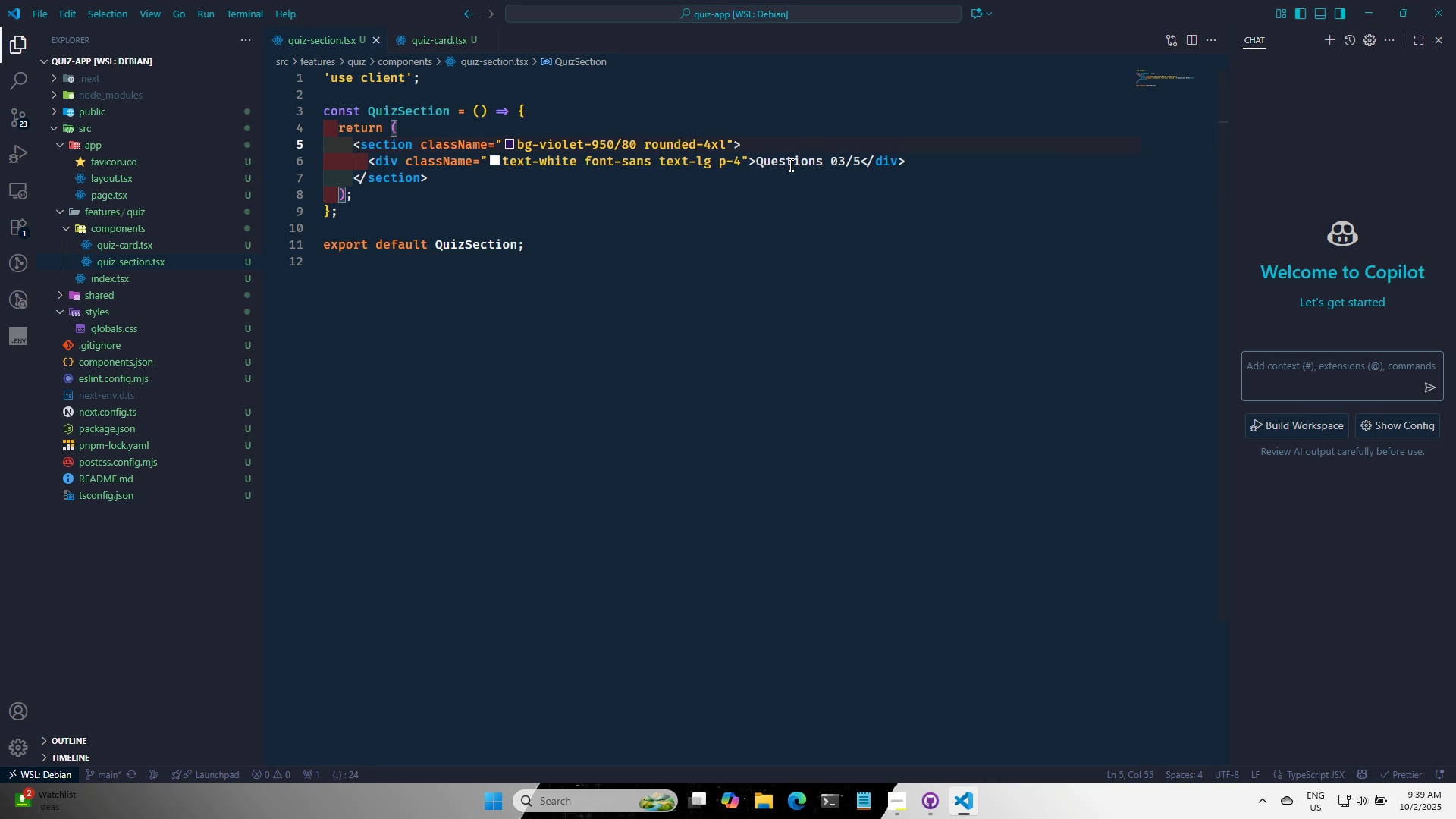 
key(Enter)
 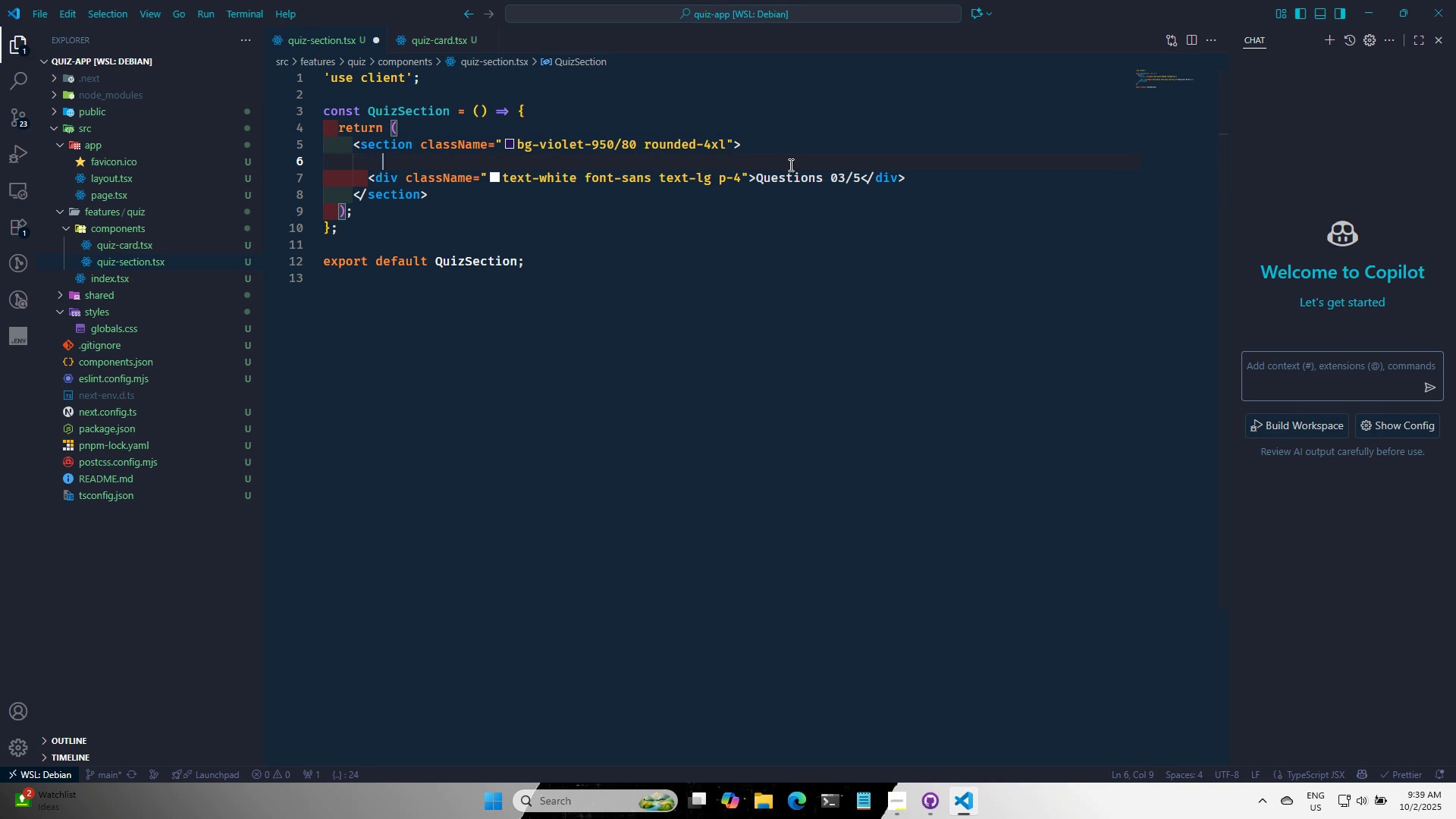 
type(div)
 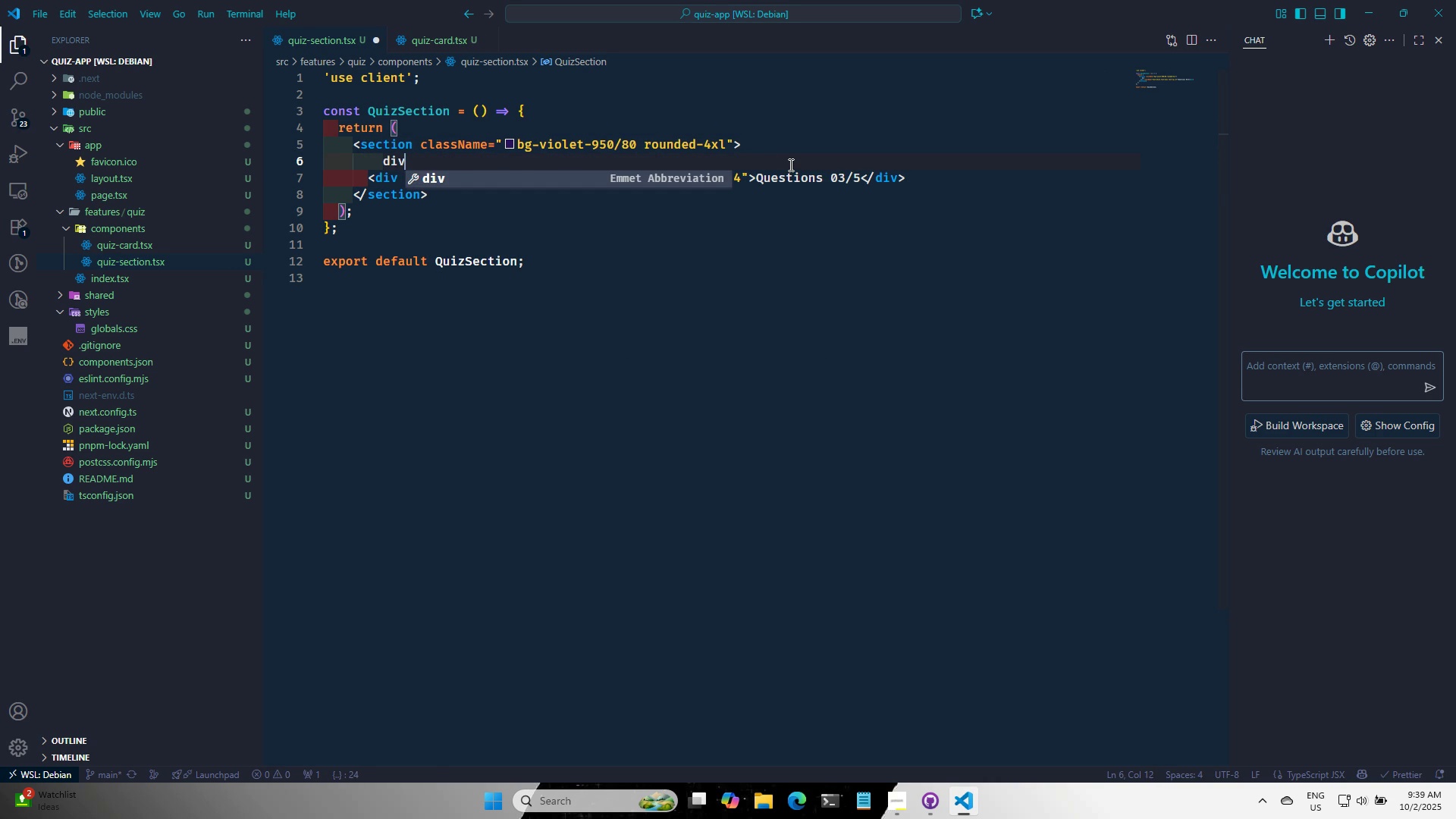 
key(Enter)